 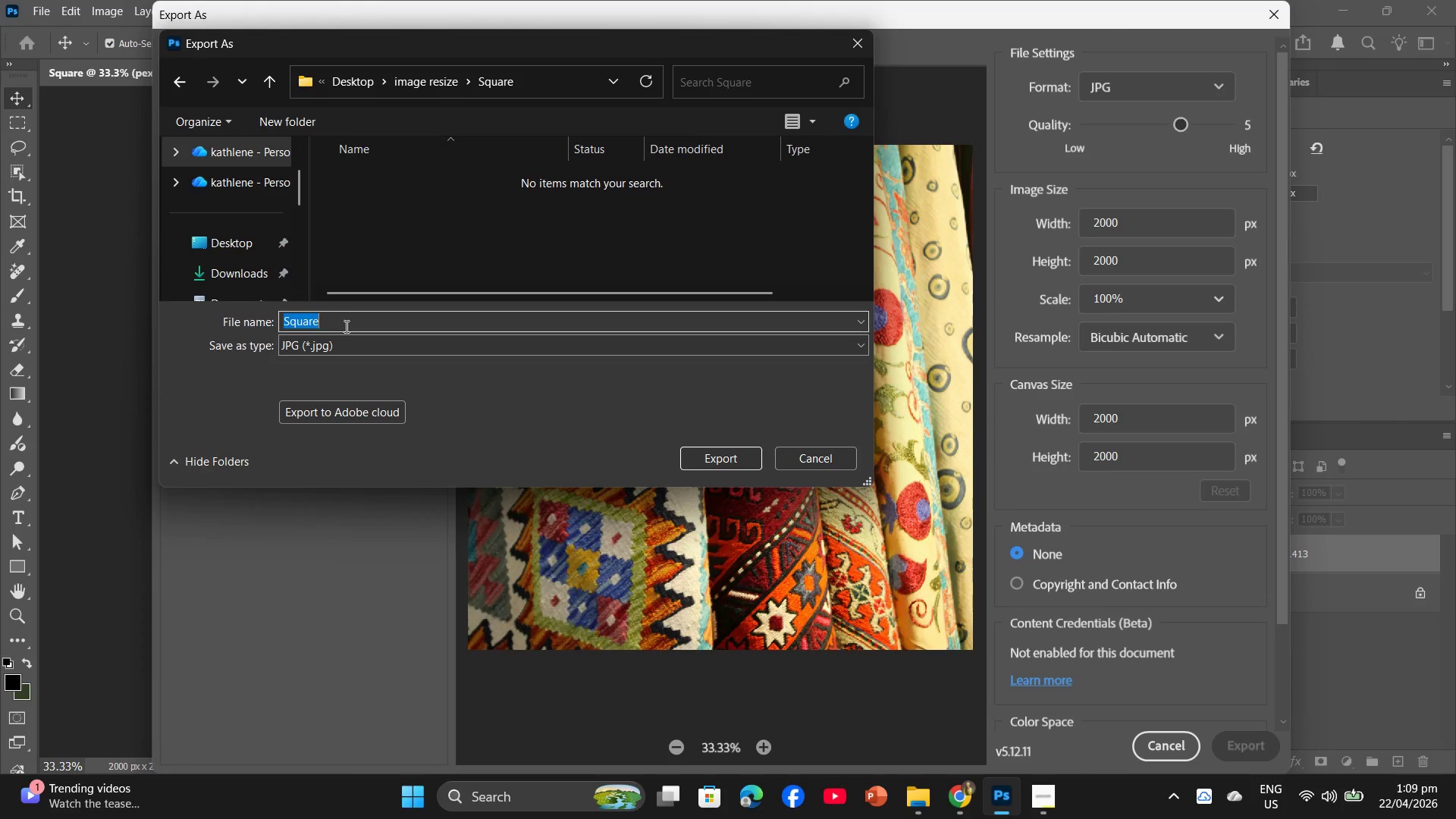 
key(Control+V)
 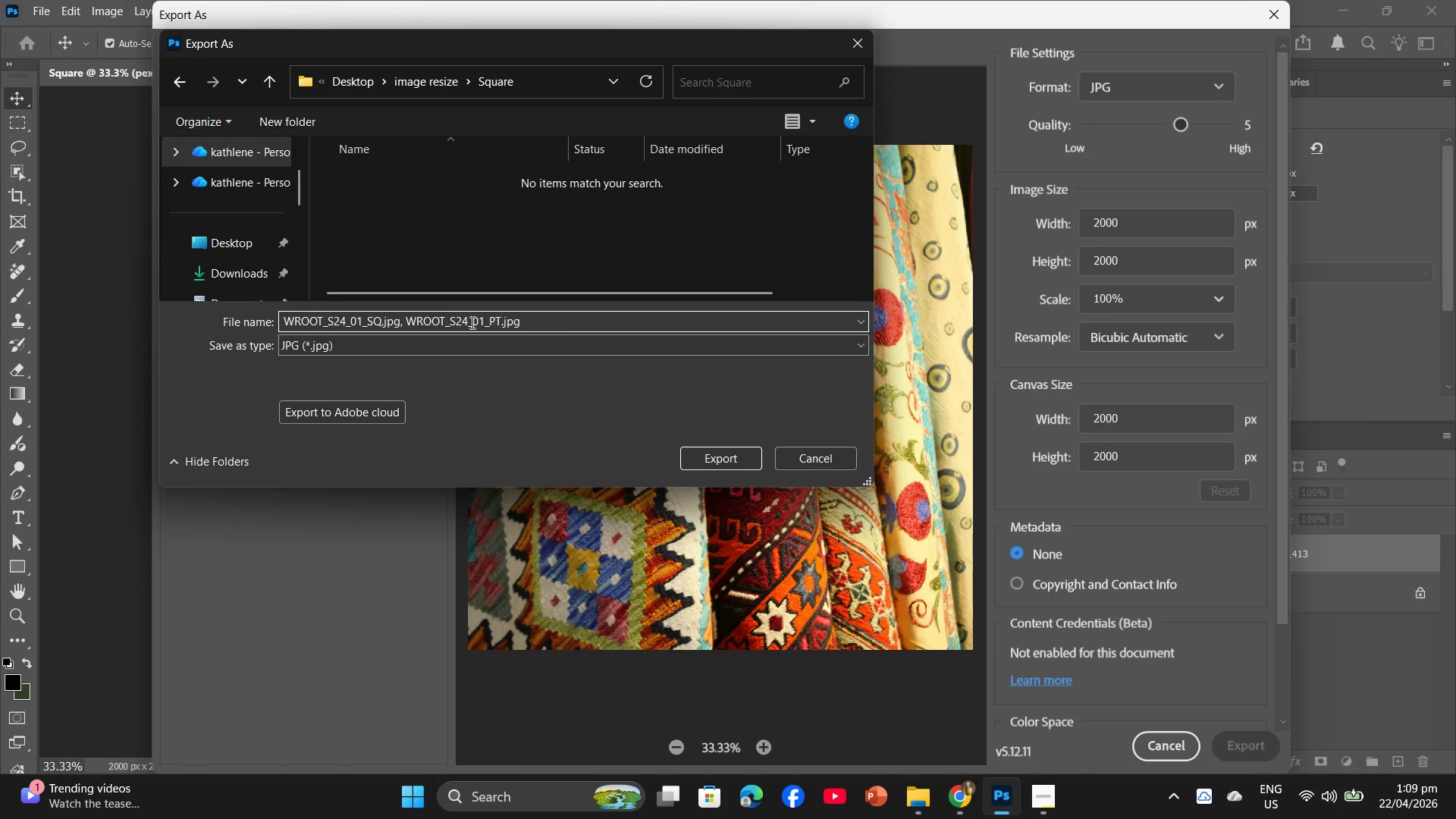 
left_click_drag(start_coordinate=[532, 321], to_coordinate=[407, 325])
 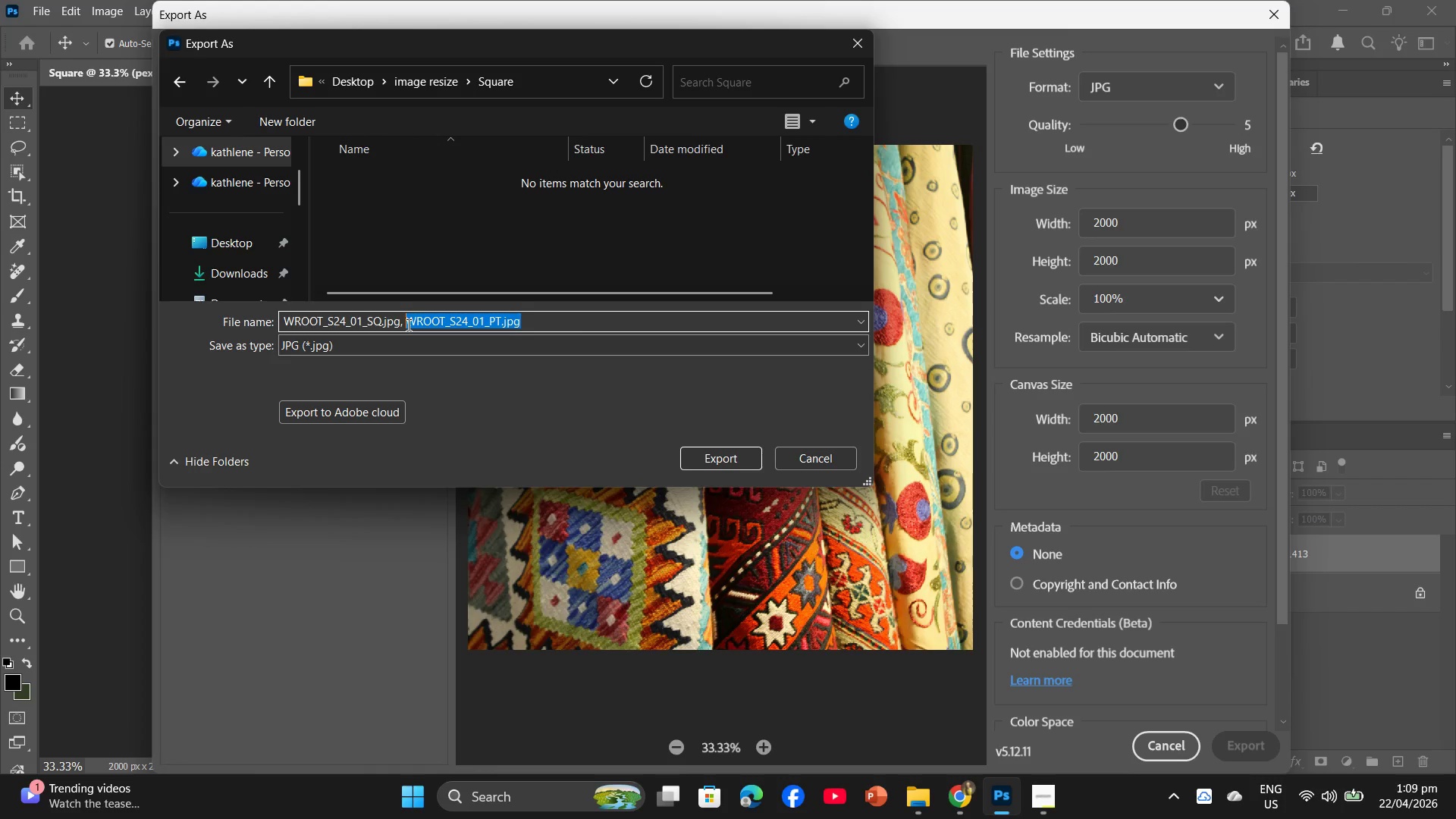 
key(Backspace)
 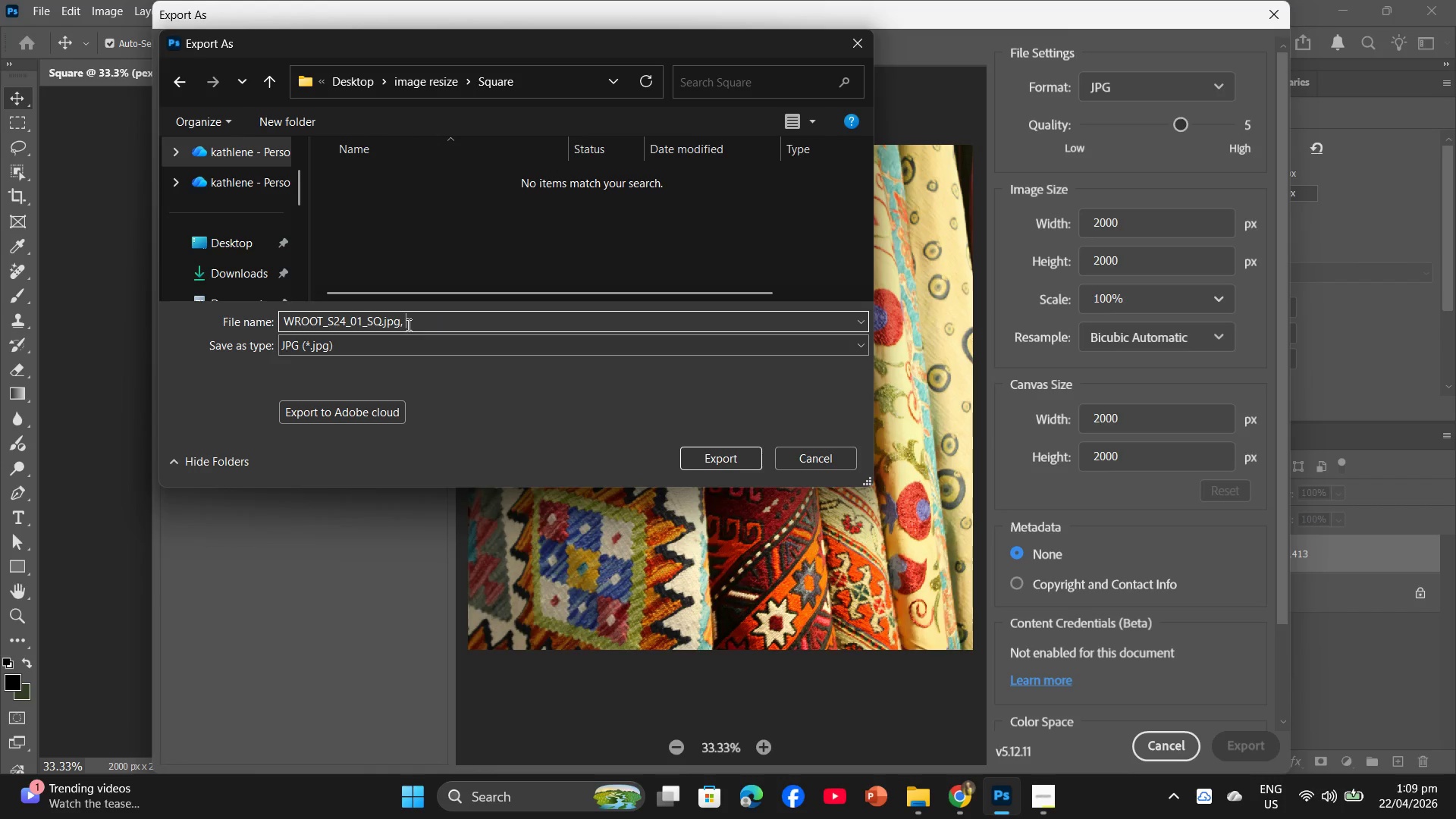 
key(Backspace)
 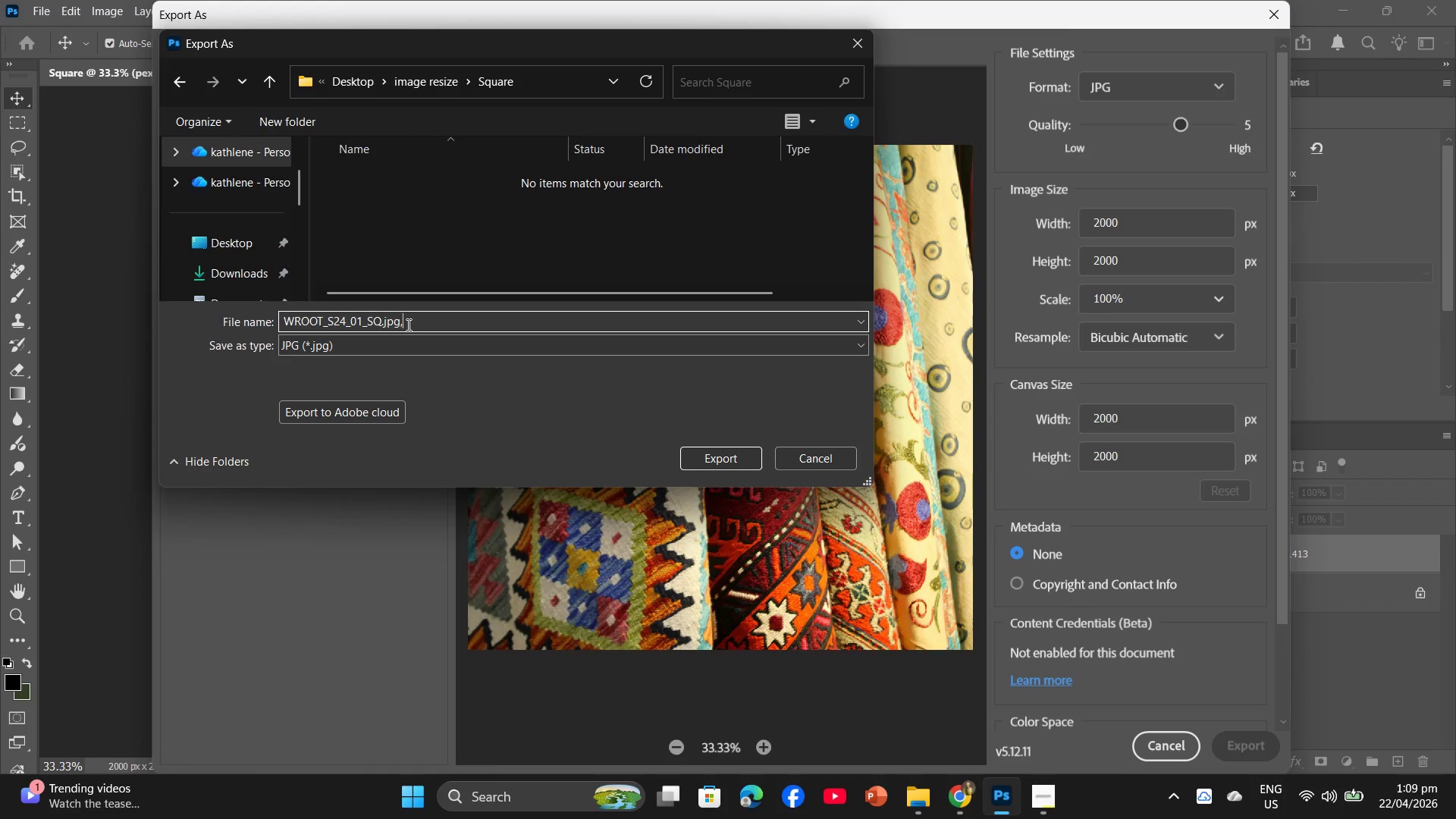 
key(Backspace)
 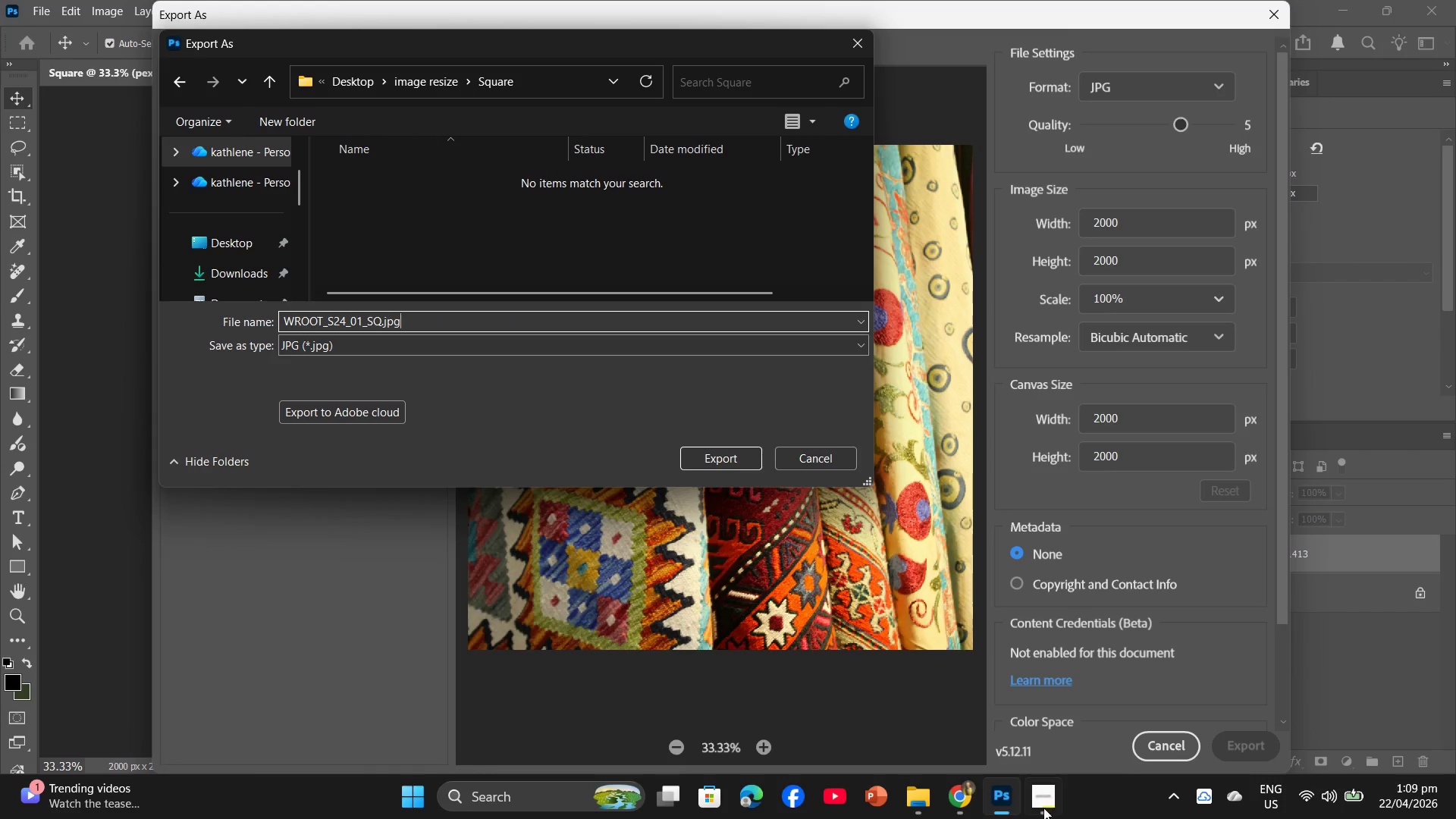 
left_click([1043, 809])